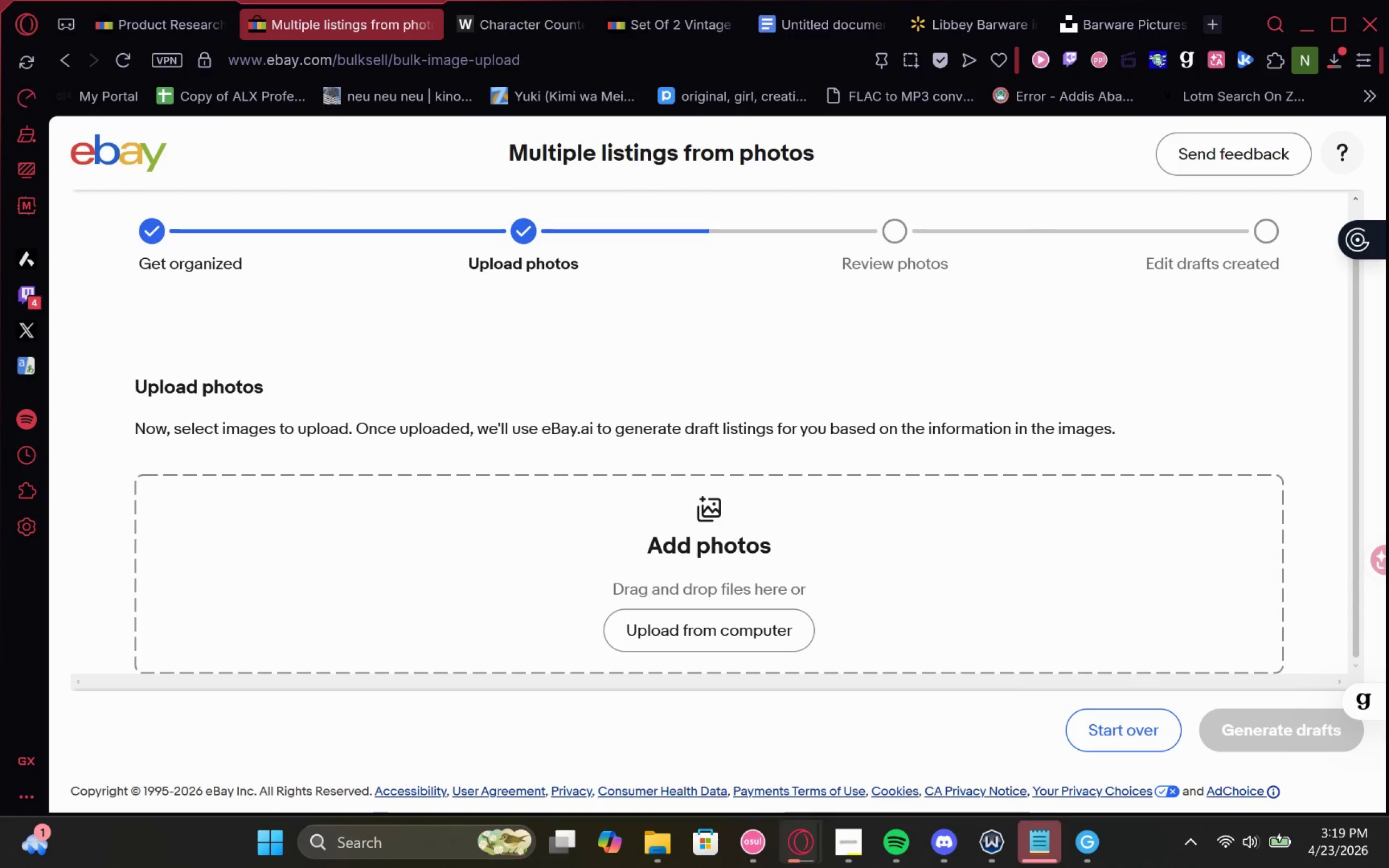 
left_click([846, 847])